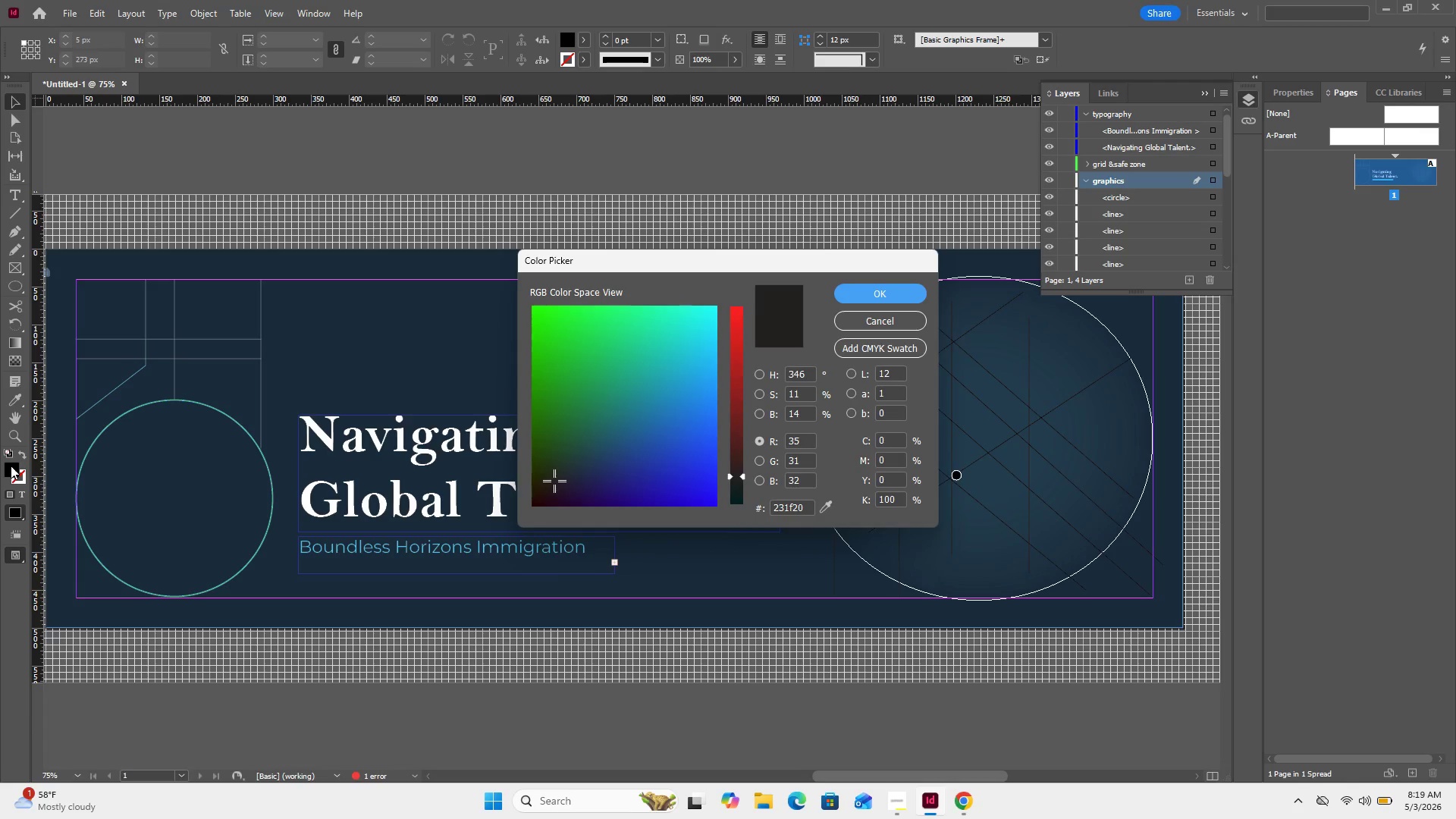 
left_click([893, 807])